 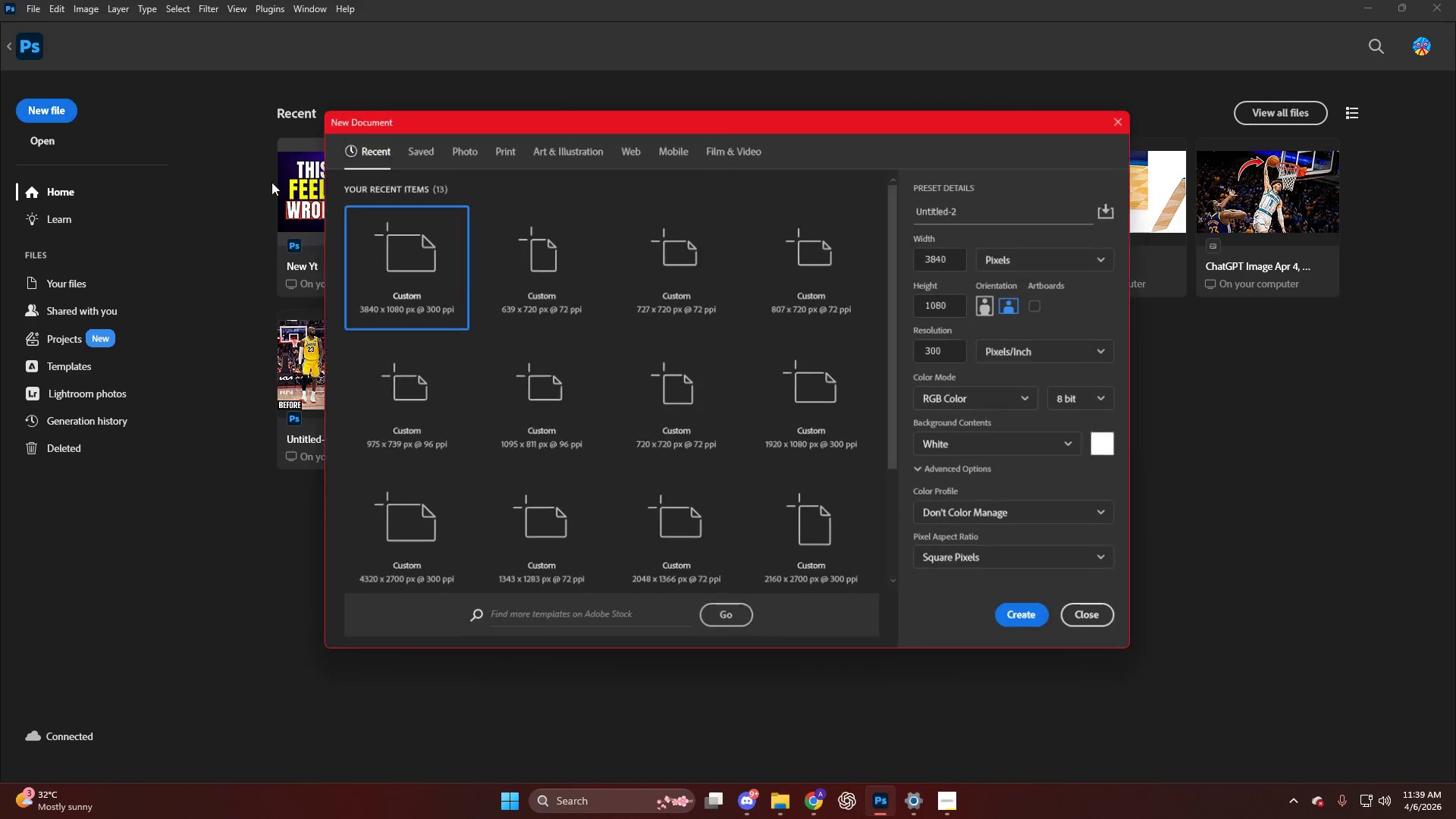 
left_click_drag(start_coordinate=[950, 306], to_coordinate=[912, 308])
 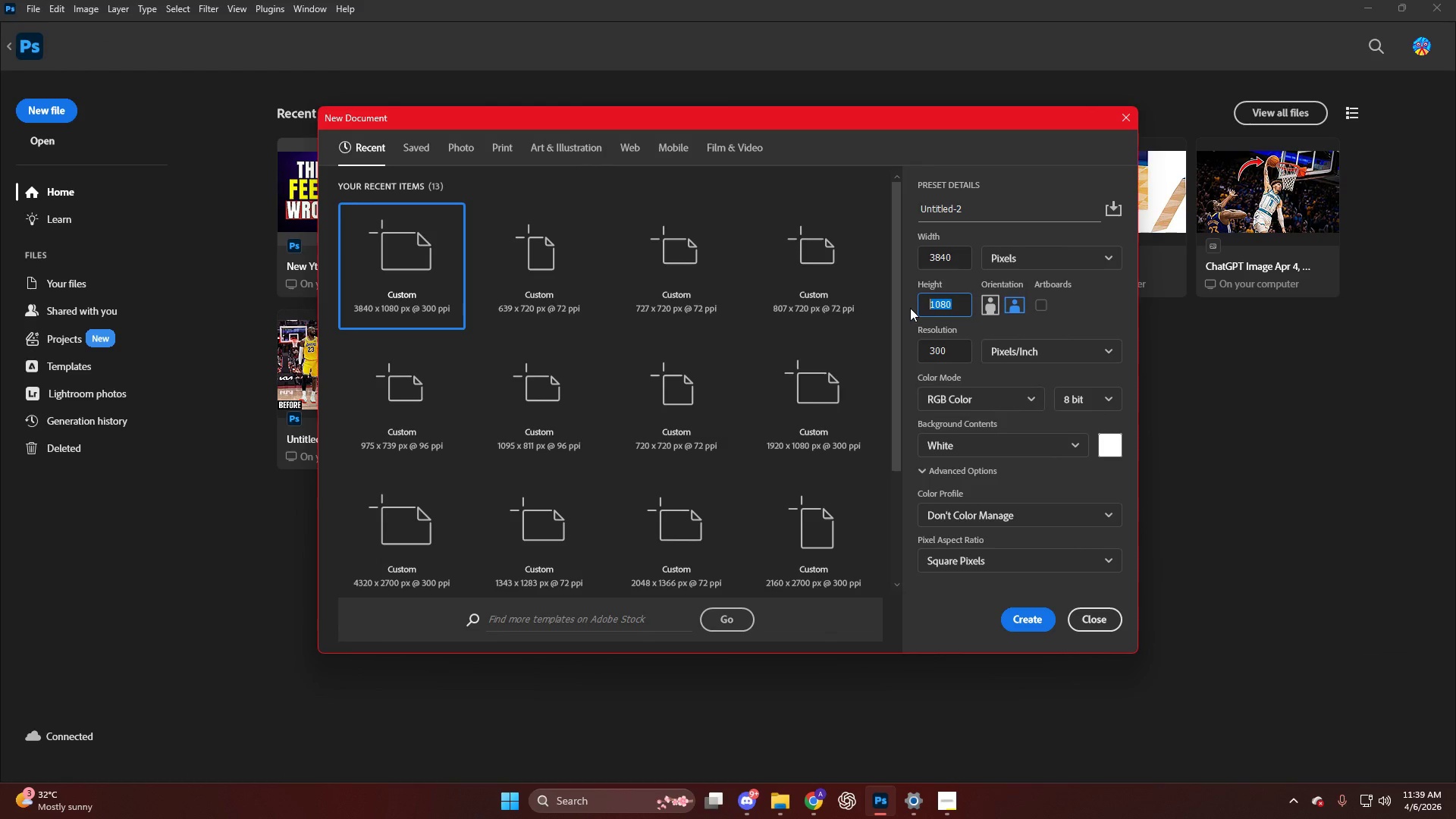 
key(Numpad2)
 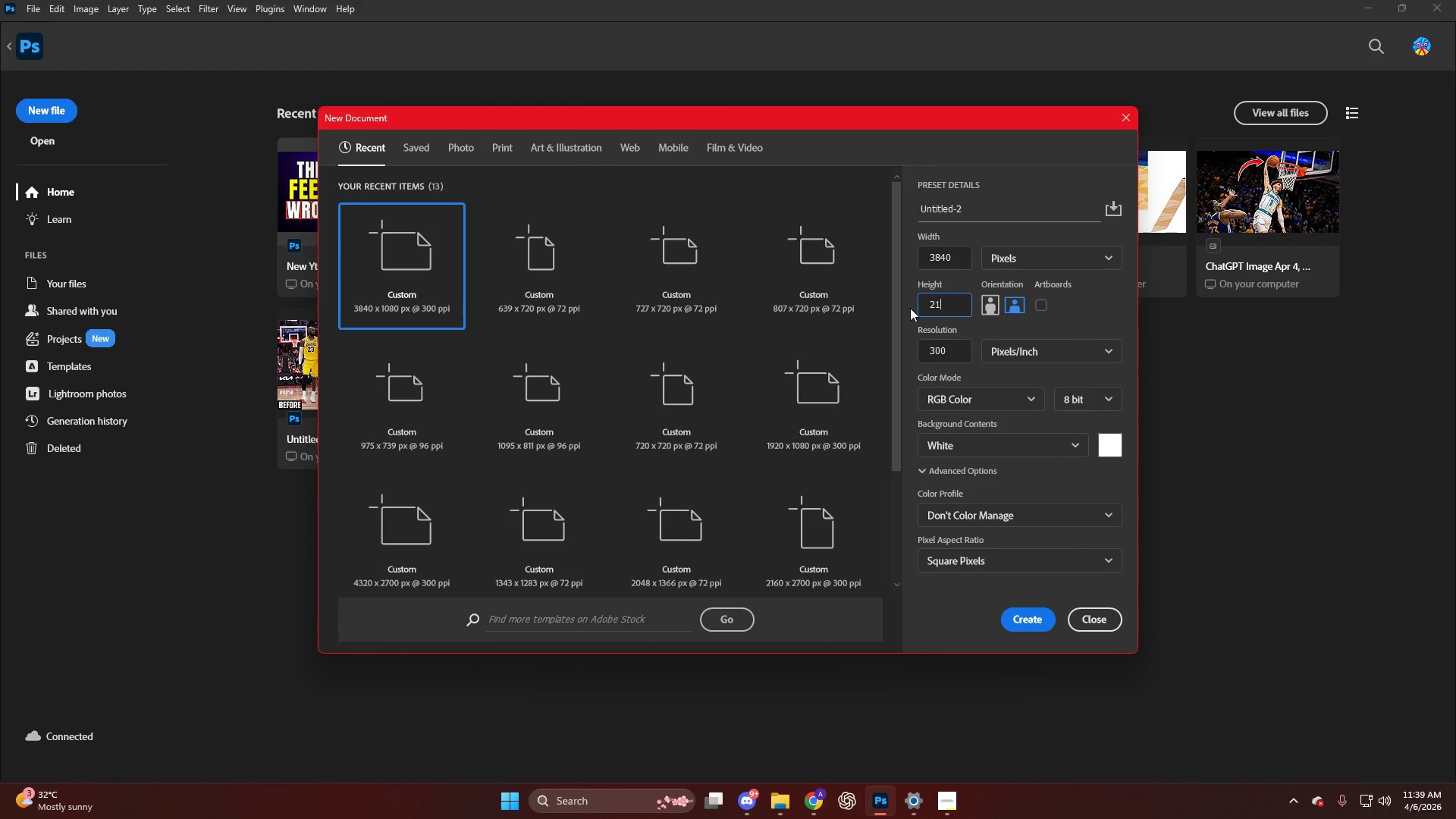 
key(Numpad1)
 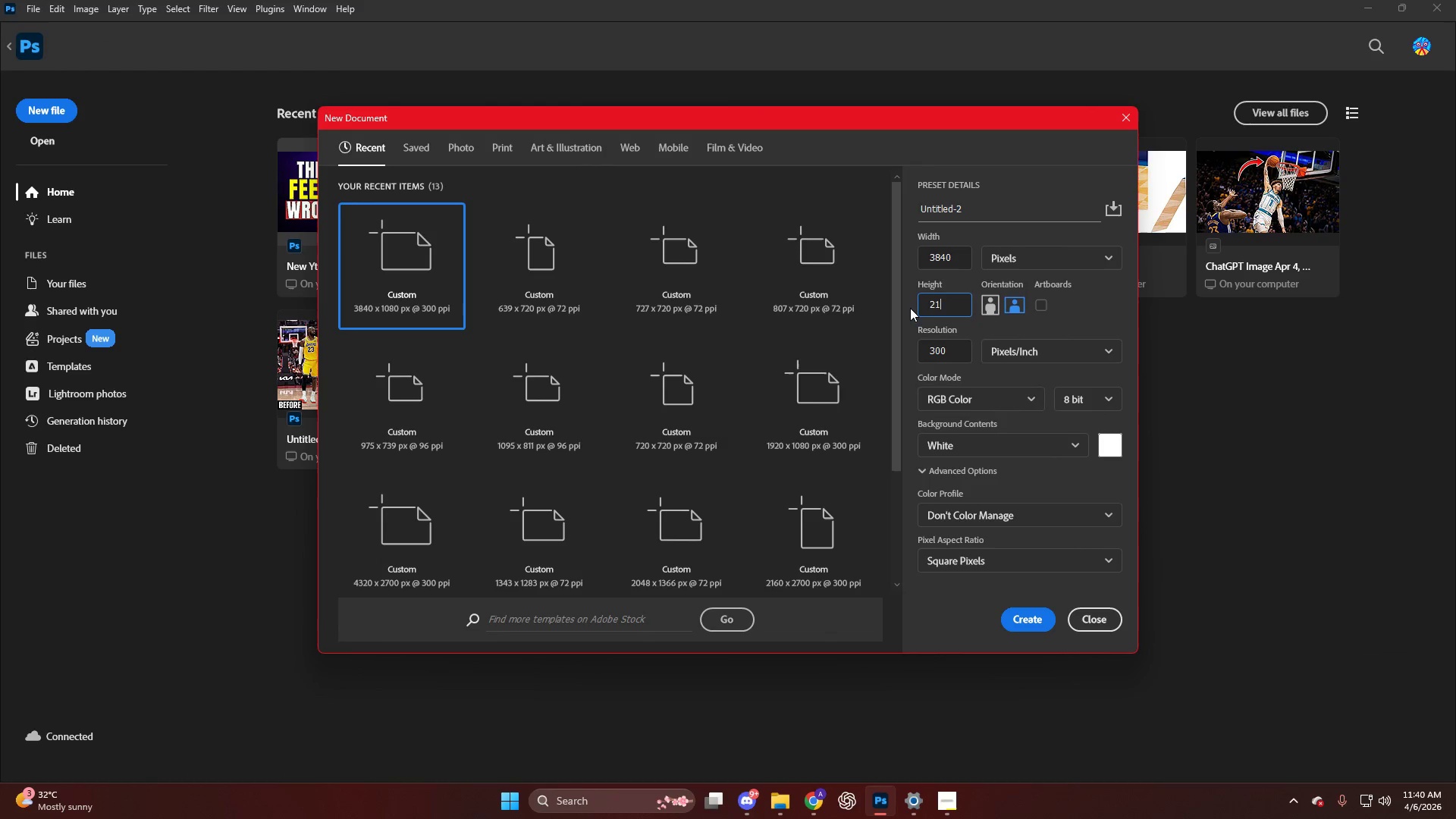 
key(Numpad6)
 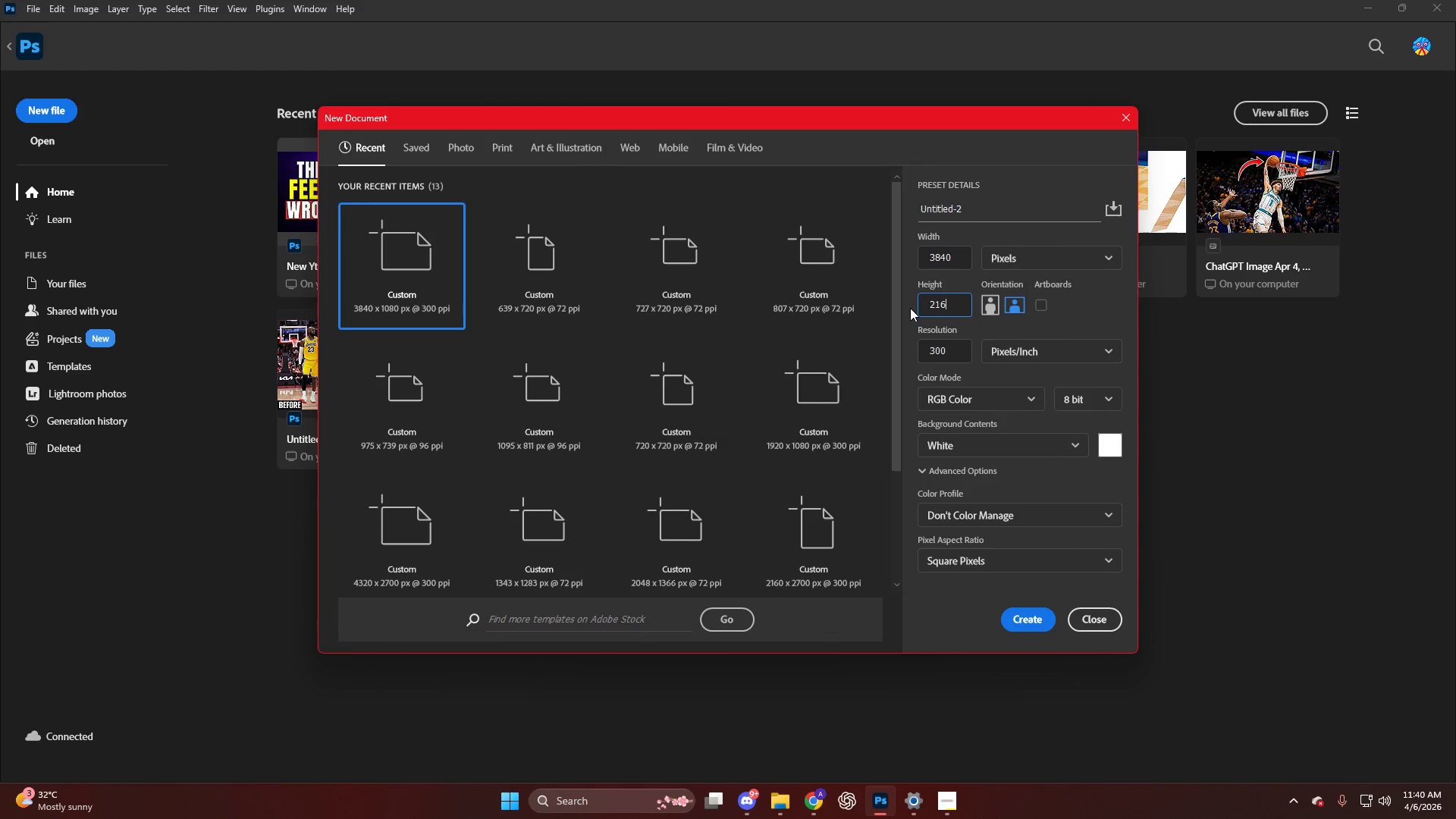 
key(Numpad0)
 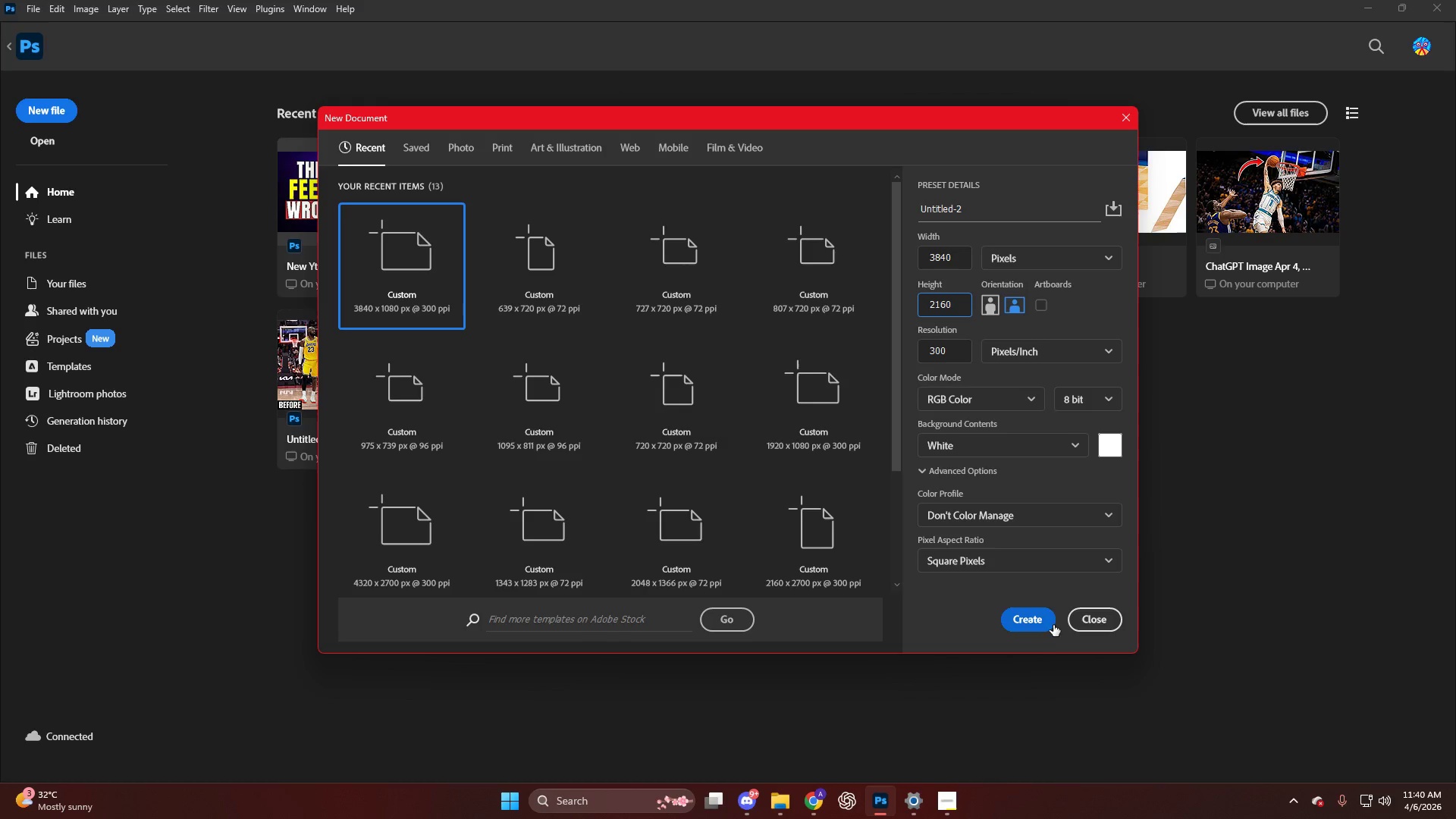 
left_click([1026, 623])
 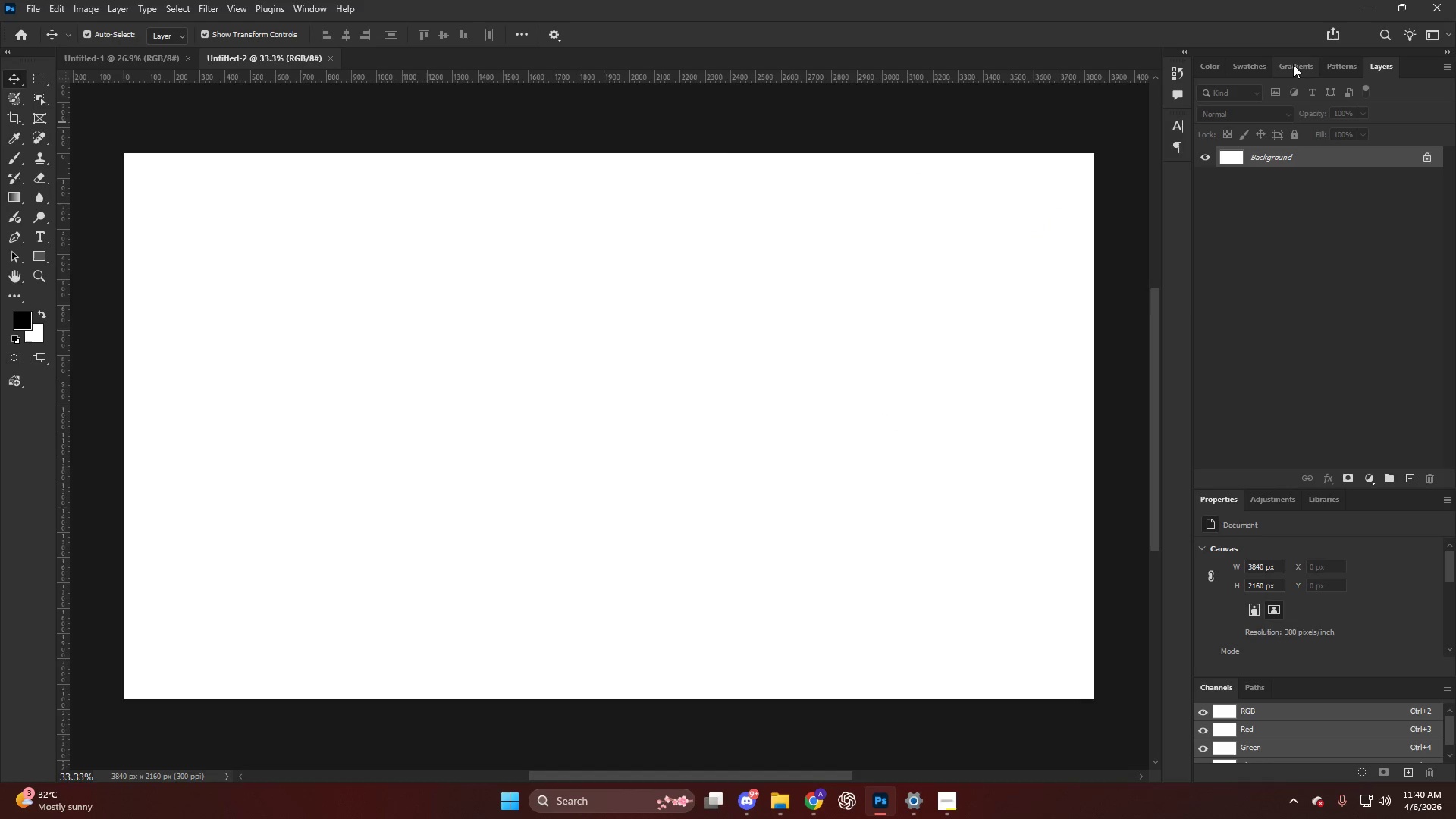 
left_click([1365, 8])